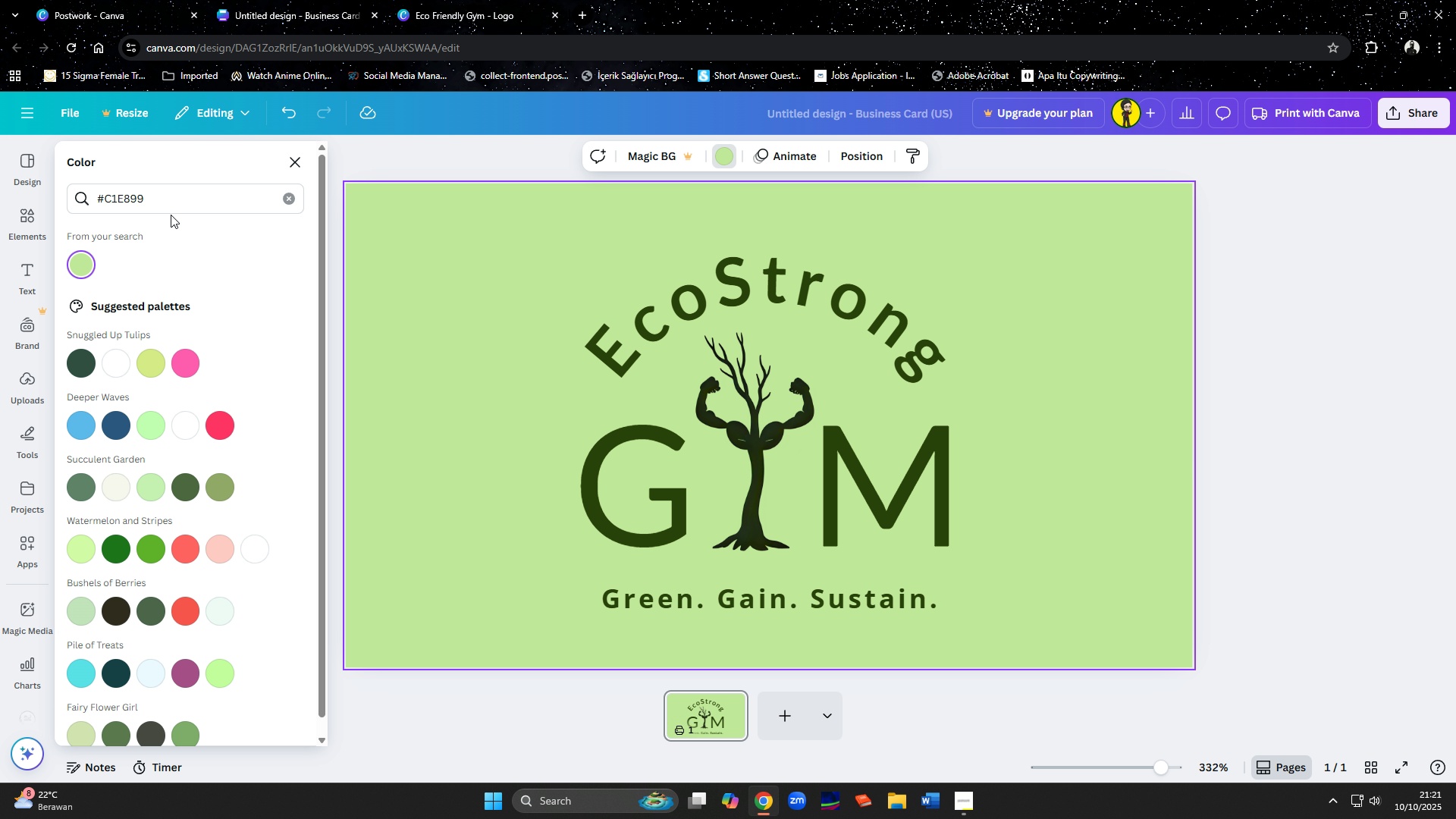 
left_click_drag(start_coordinate=[168, 206], to_coordinate=[58, 209])
 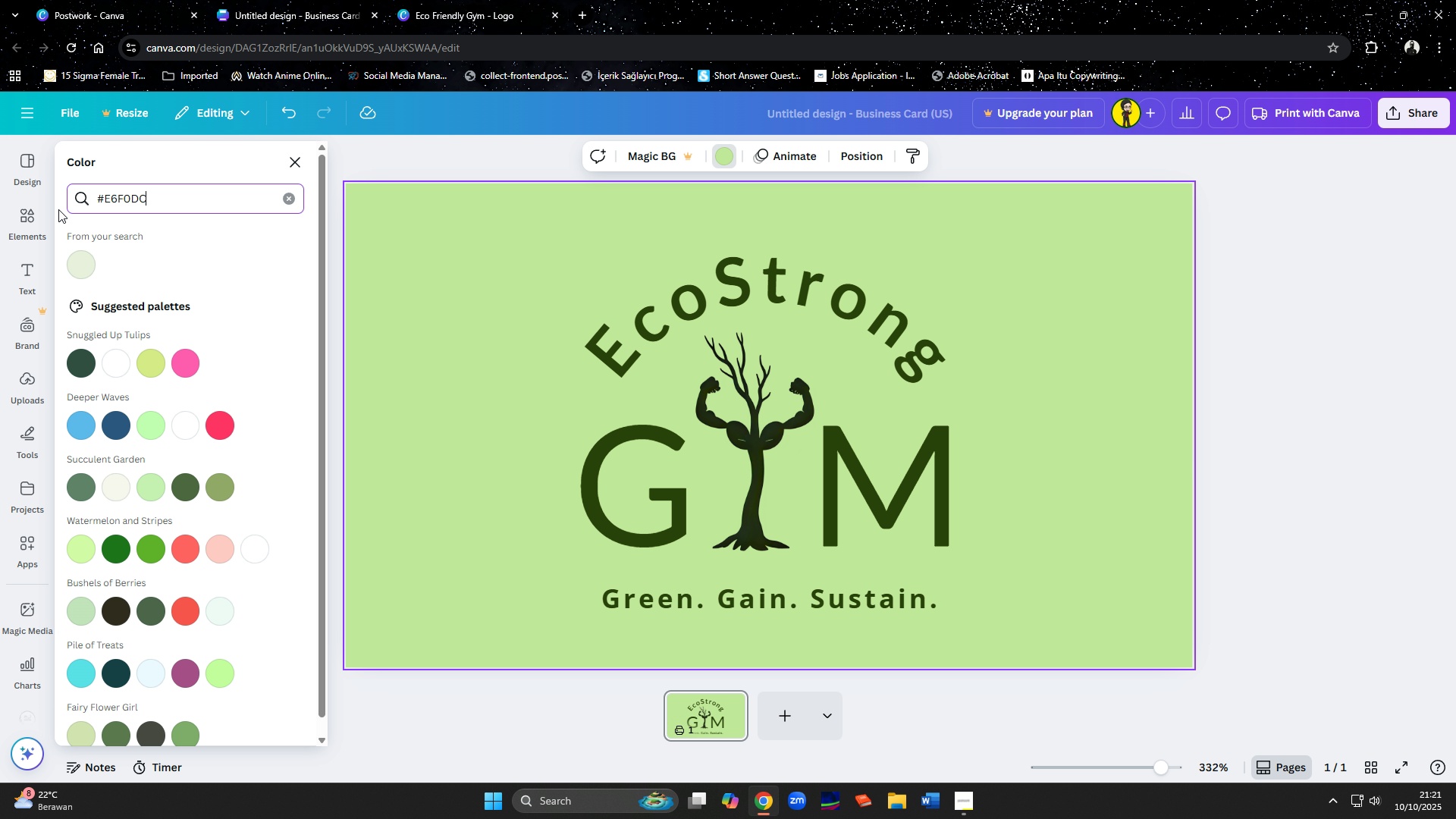 
key(Control+ControlLeft)
 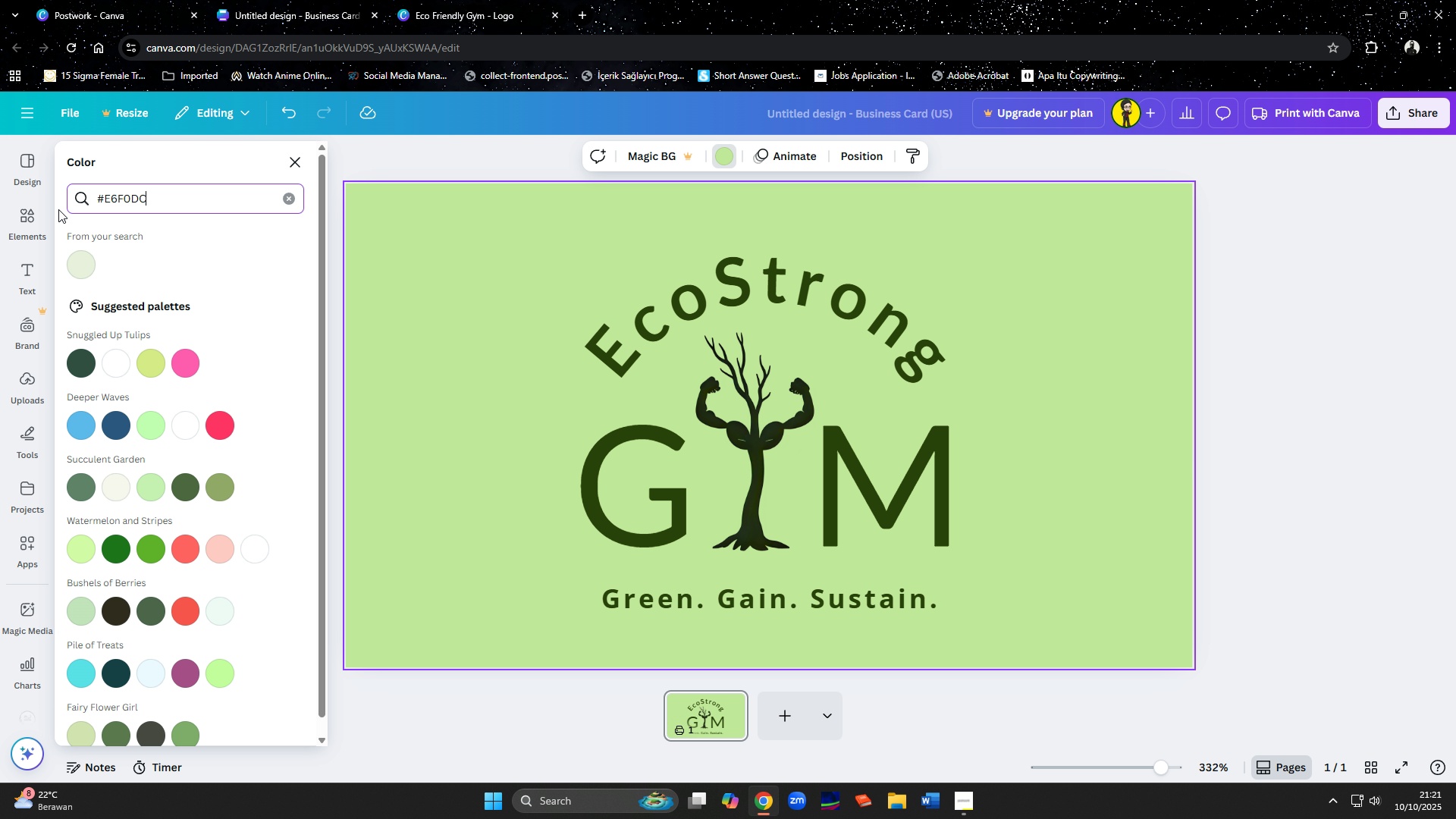 
key(Control+V)
 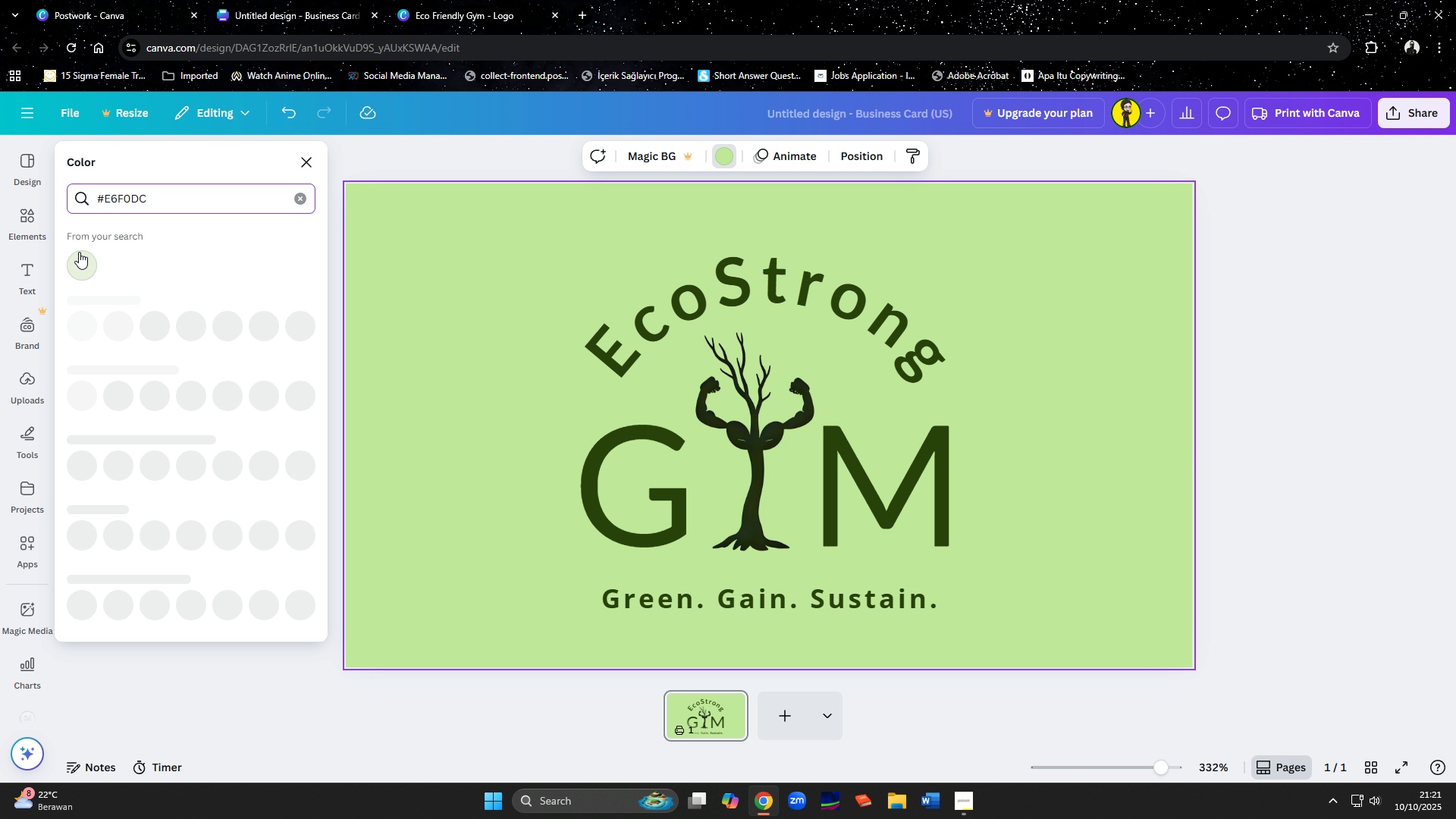 
left_click([79, 252])
 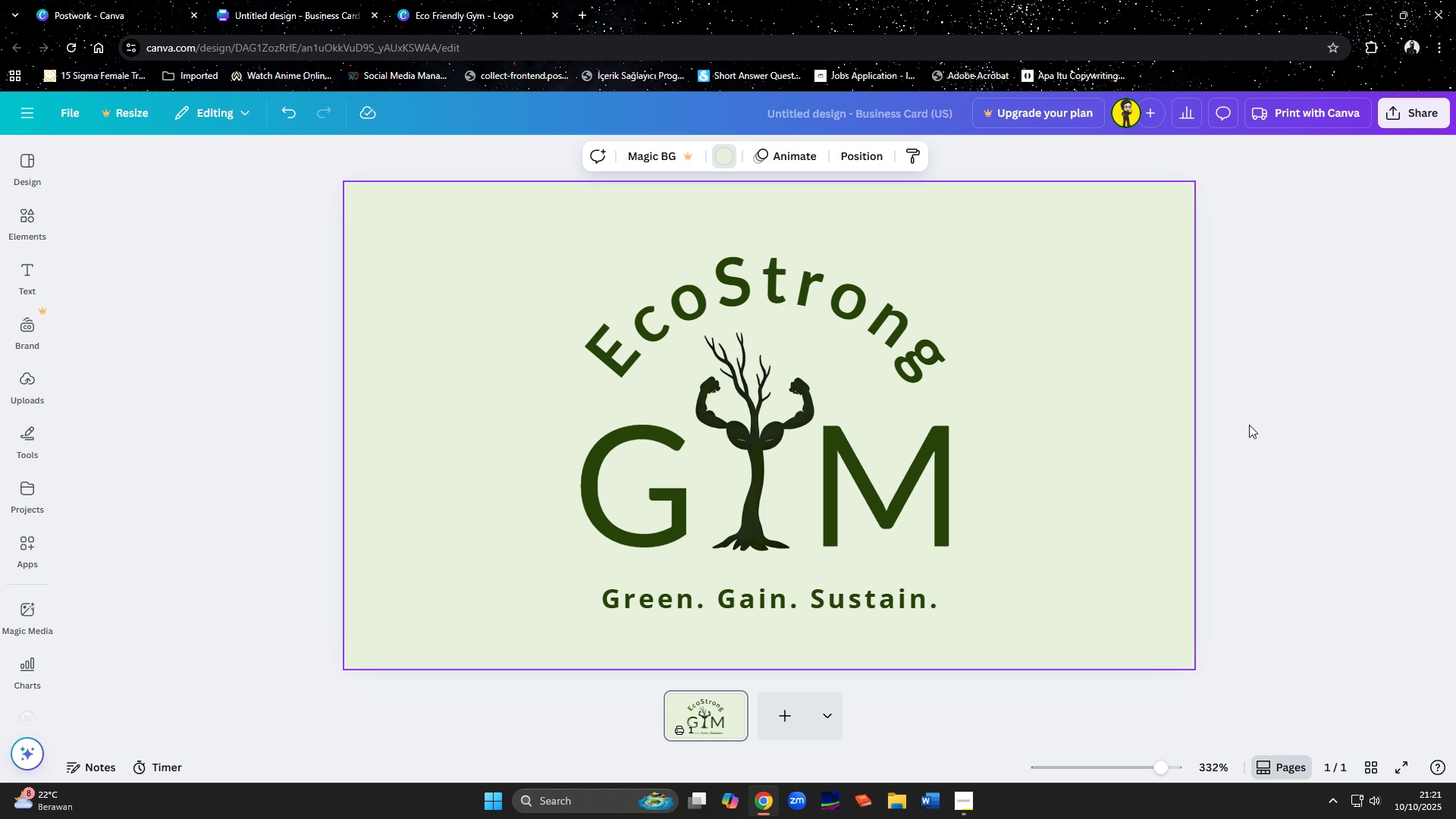 
double_click([1249, 425])
 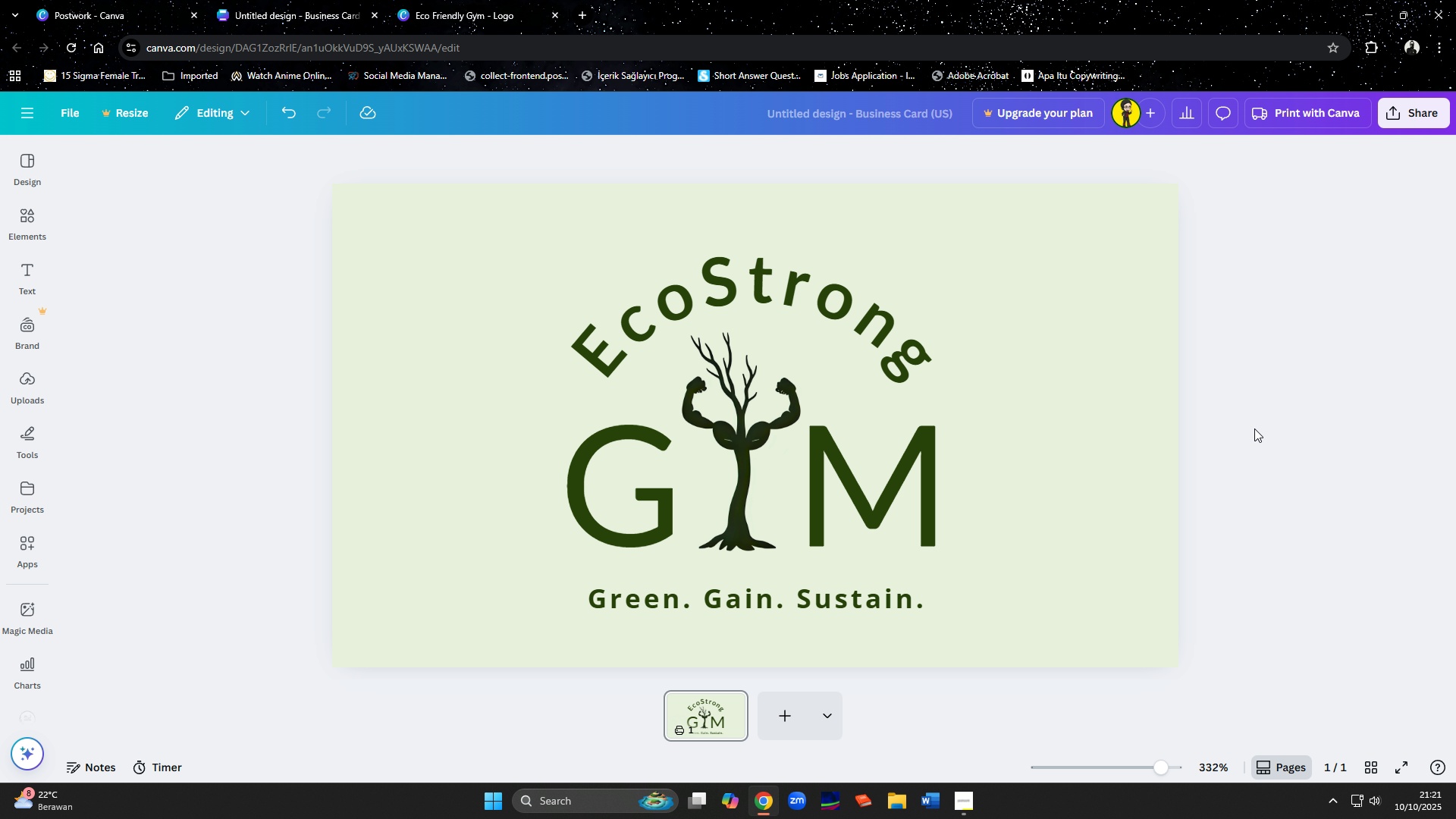 
wait(5.13)
 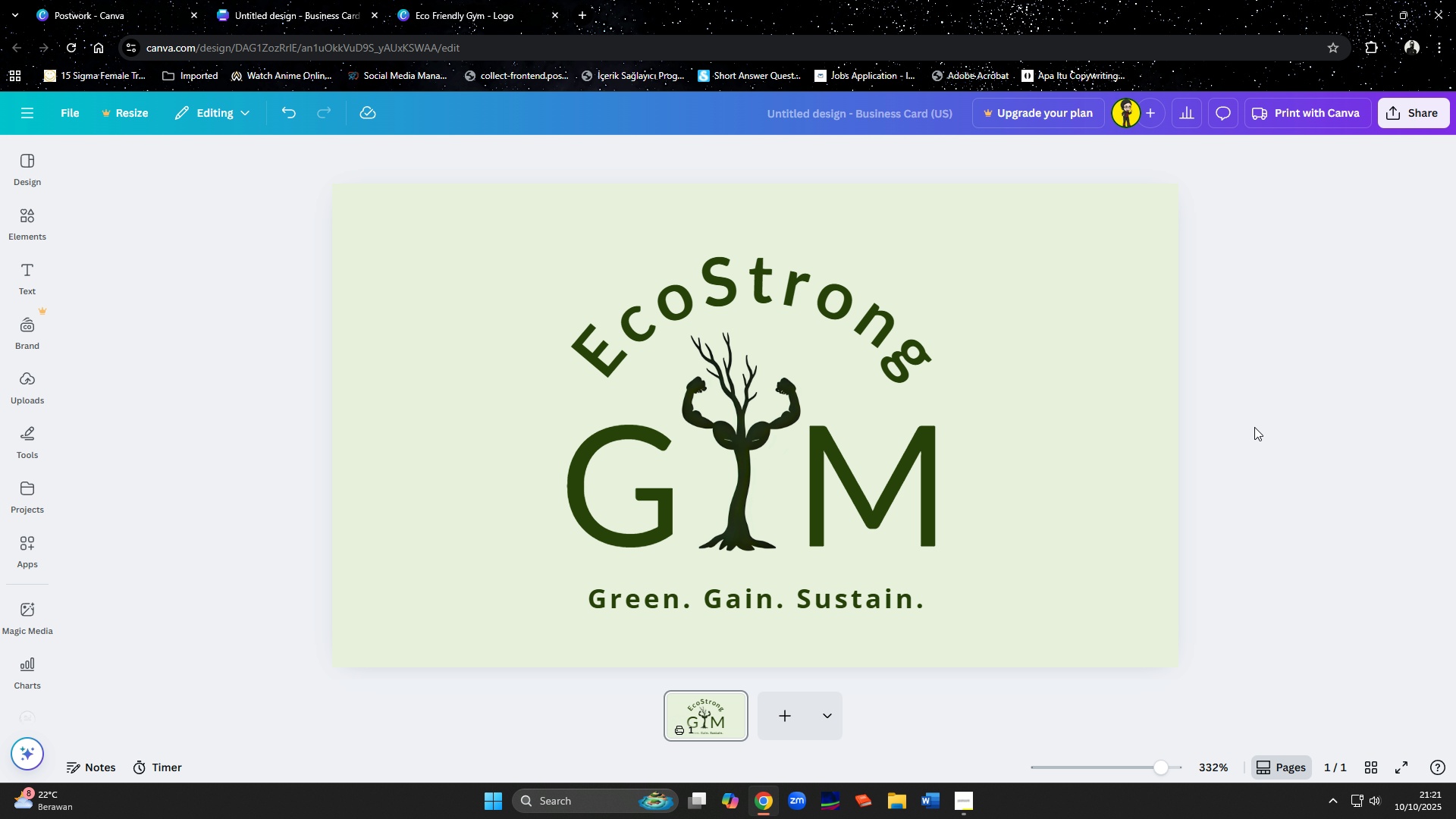 
scroll: coordinate [1254, 428], scroll_direction: down, amount: 1.0
 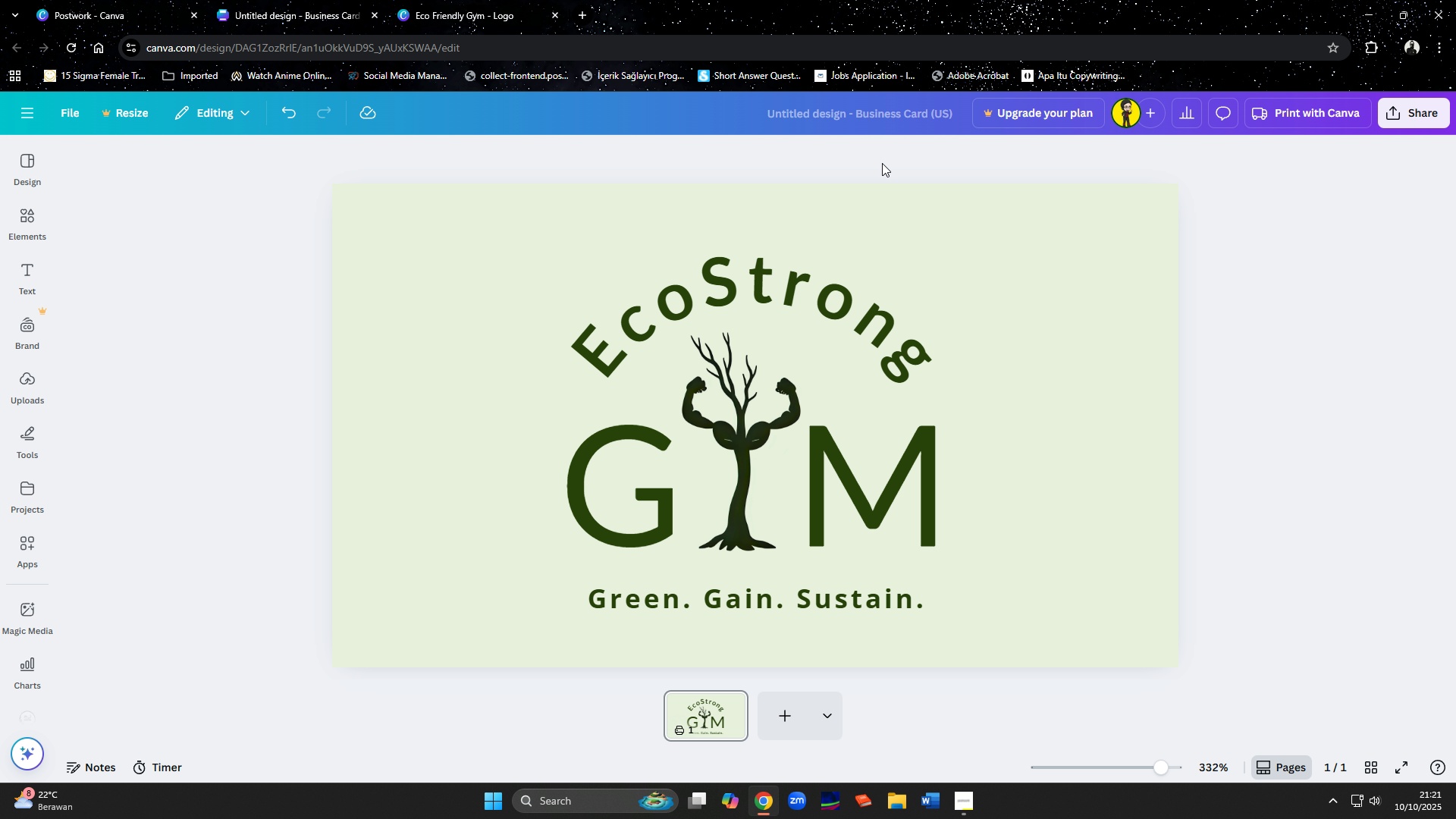 
left_click([868, 120])
 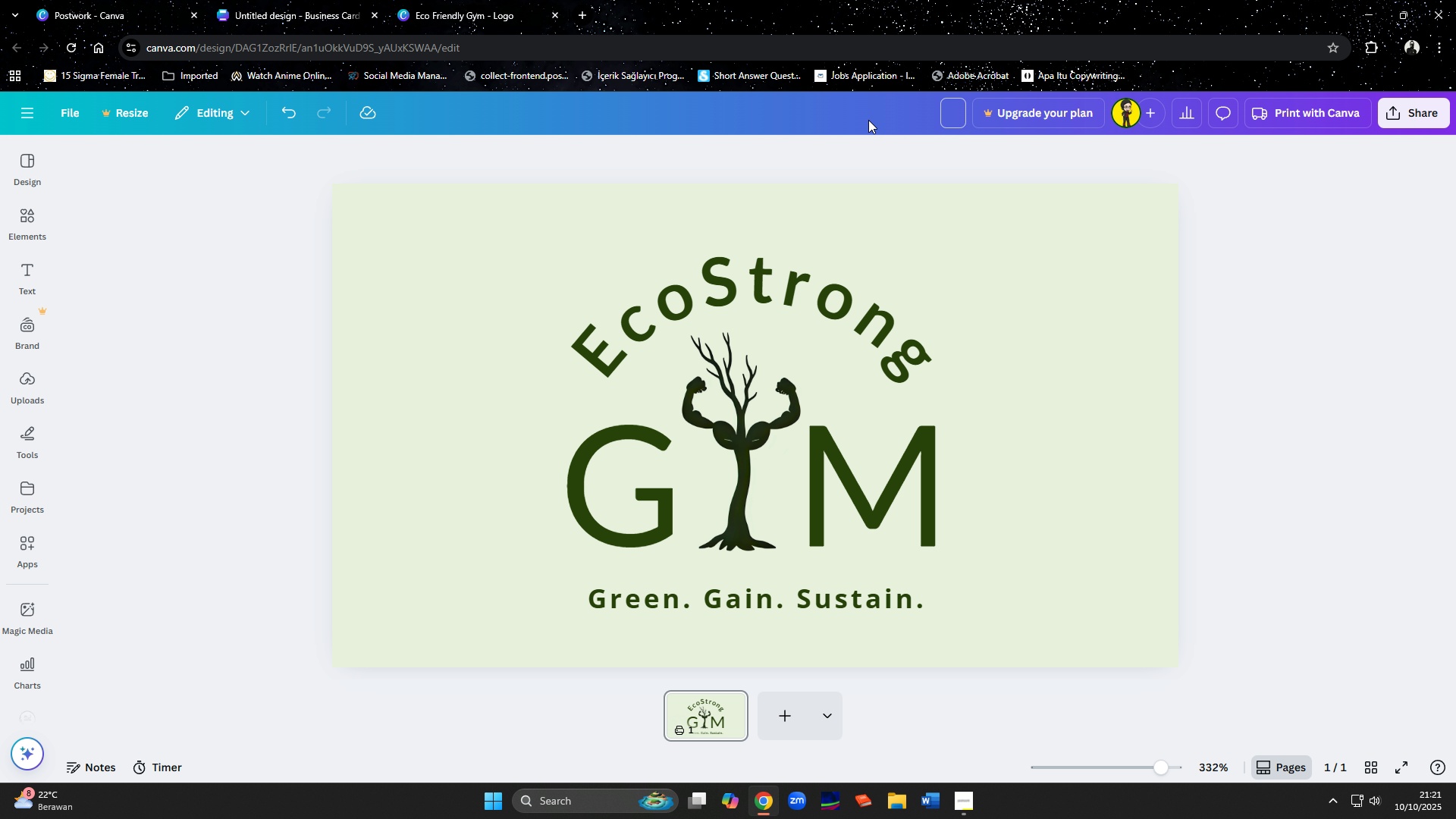 
type(Business Card - Bc)
key(Backspace)
type(ack)
 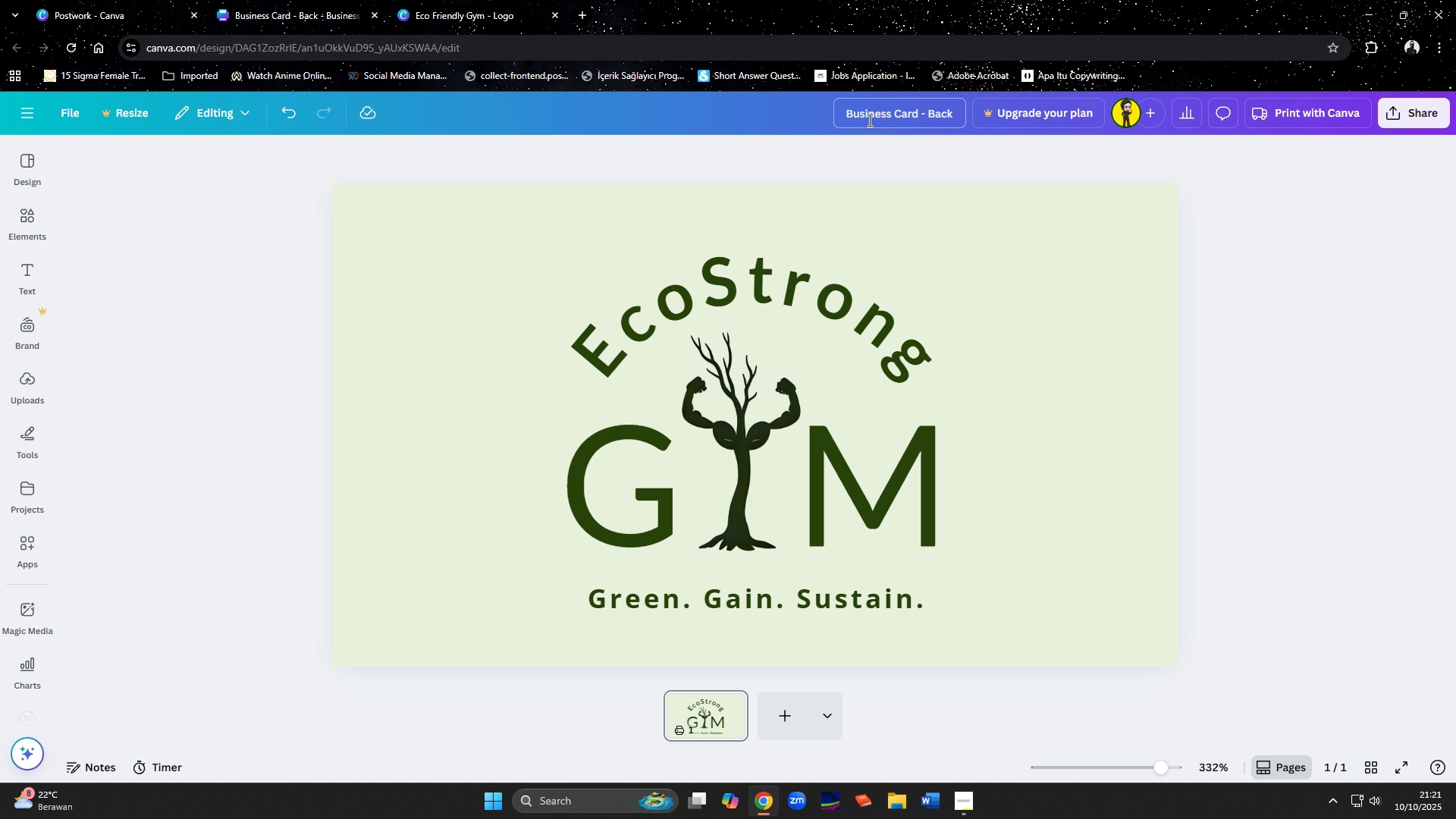 
 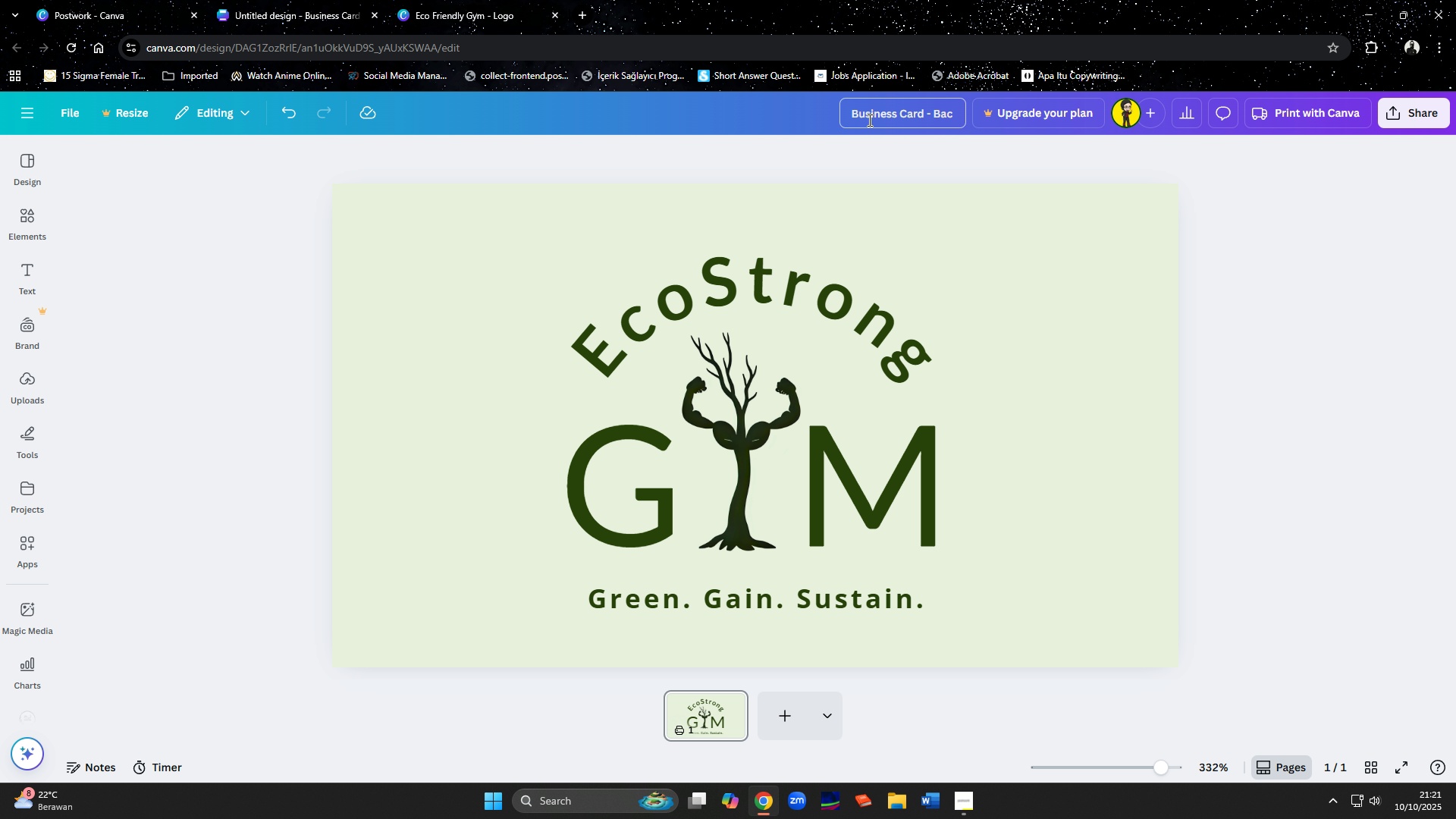 
key(Enter)
 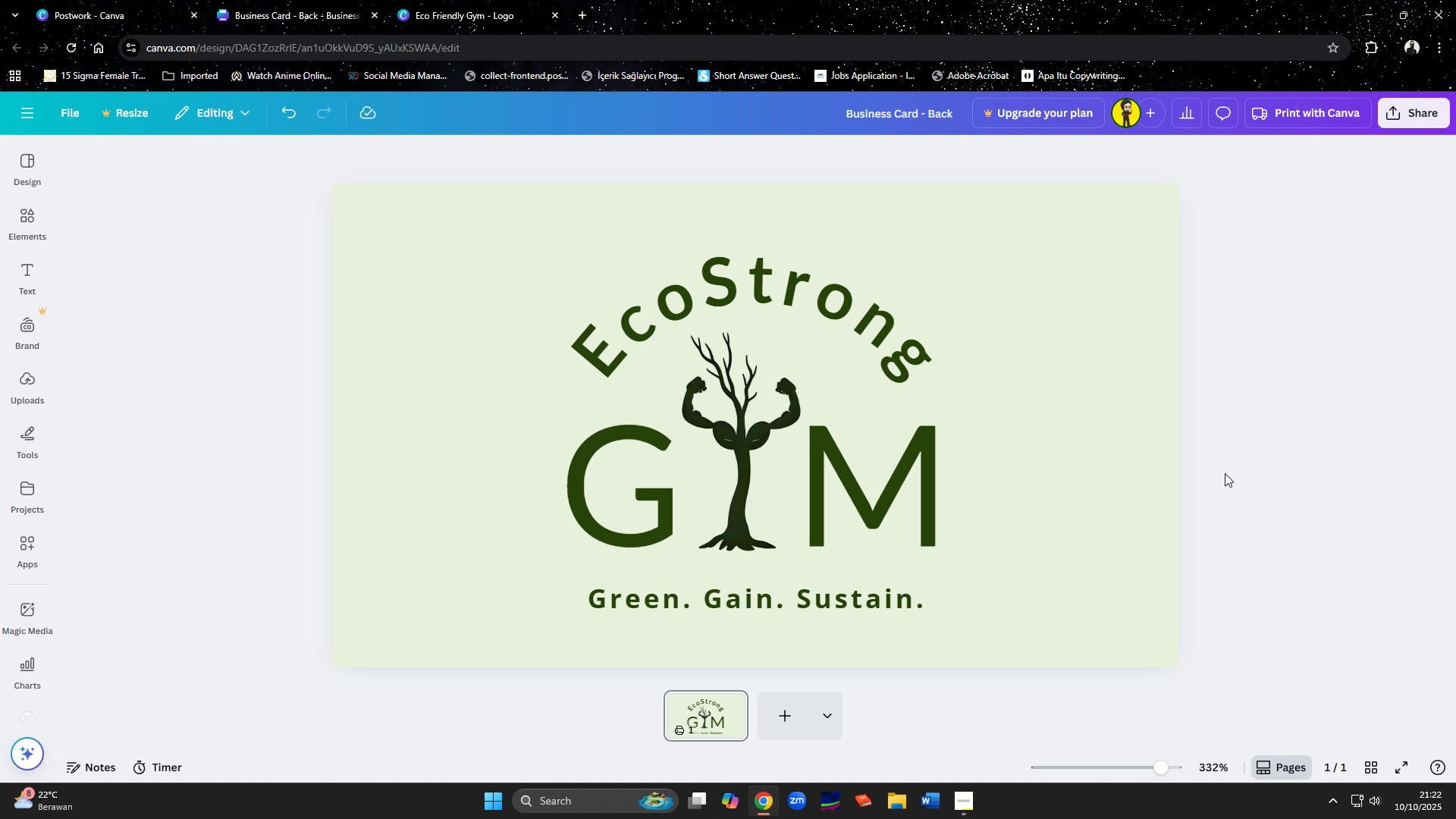 
wait(5.44)
 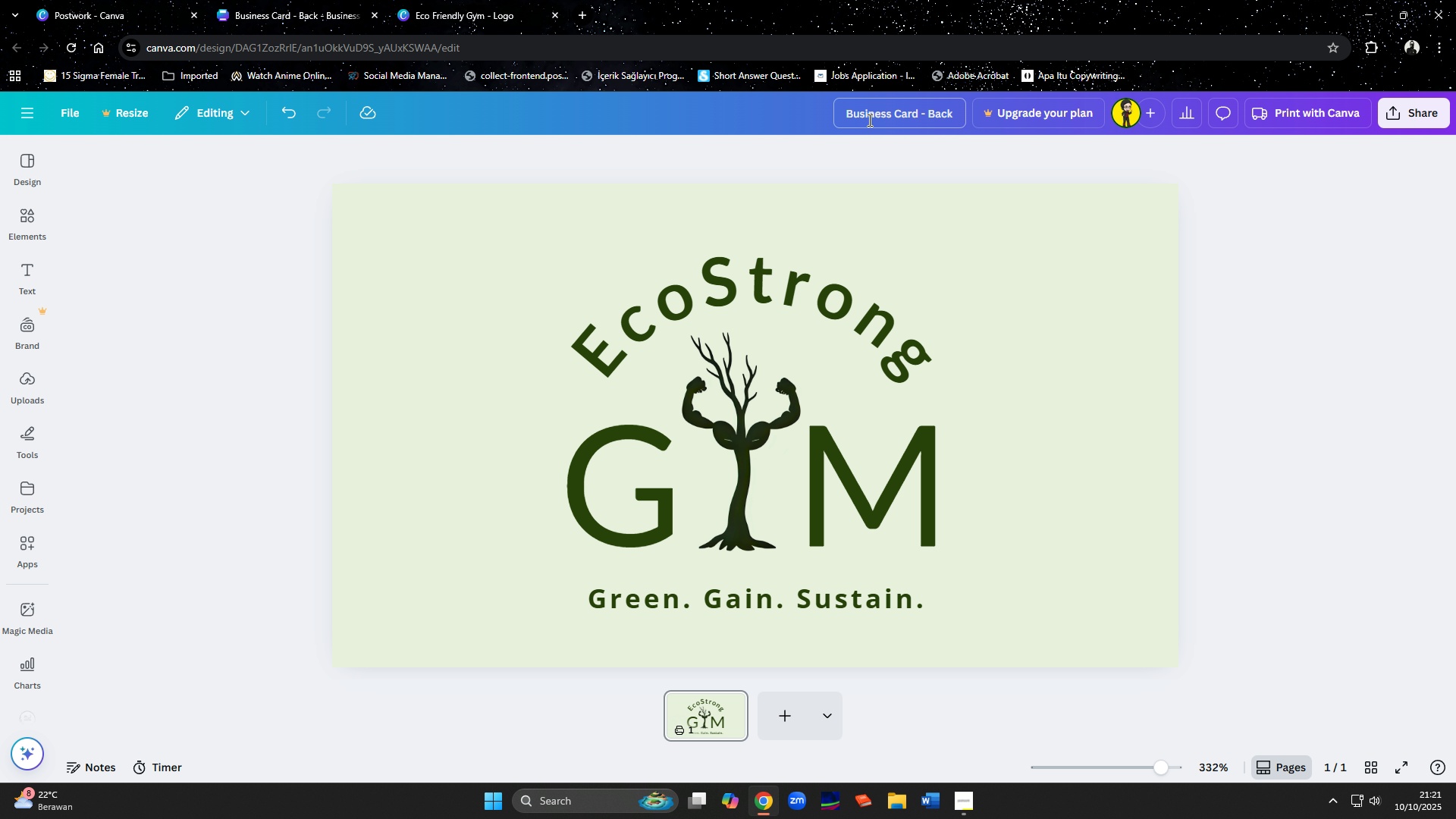 
left_click([953, 799])